 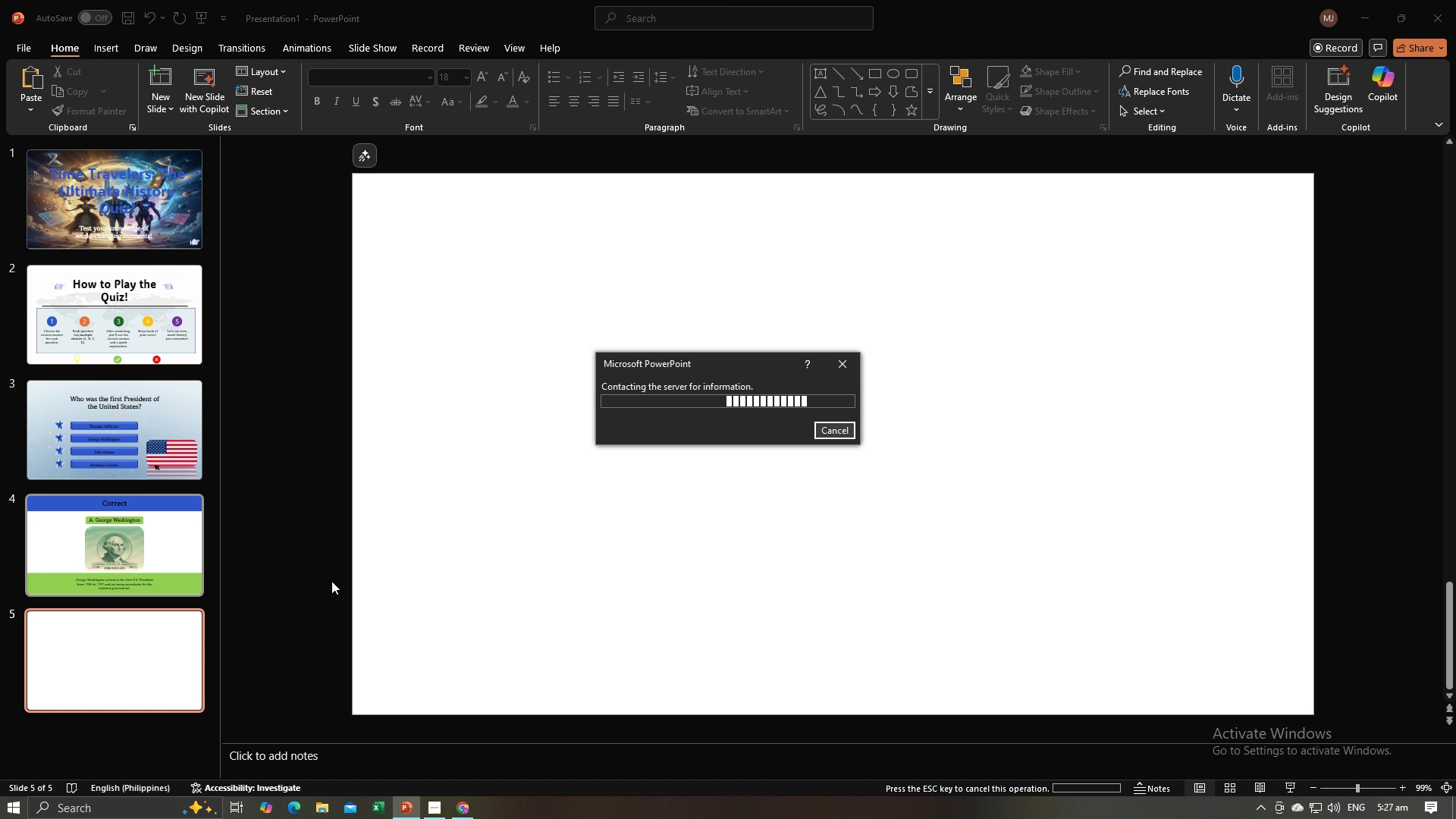 
left_click([905, 510])
 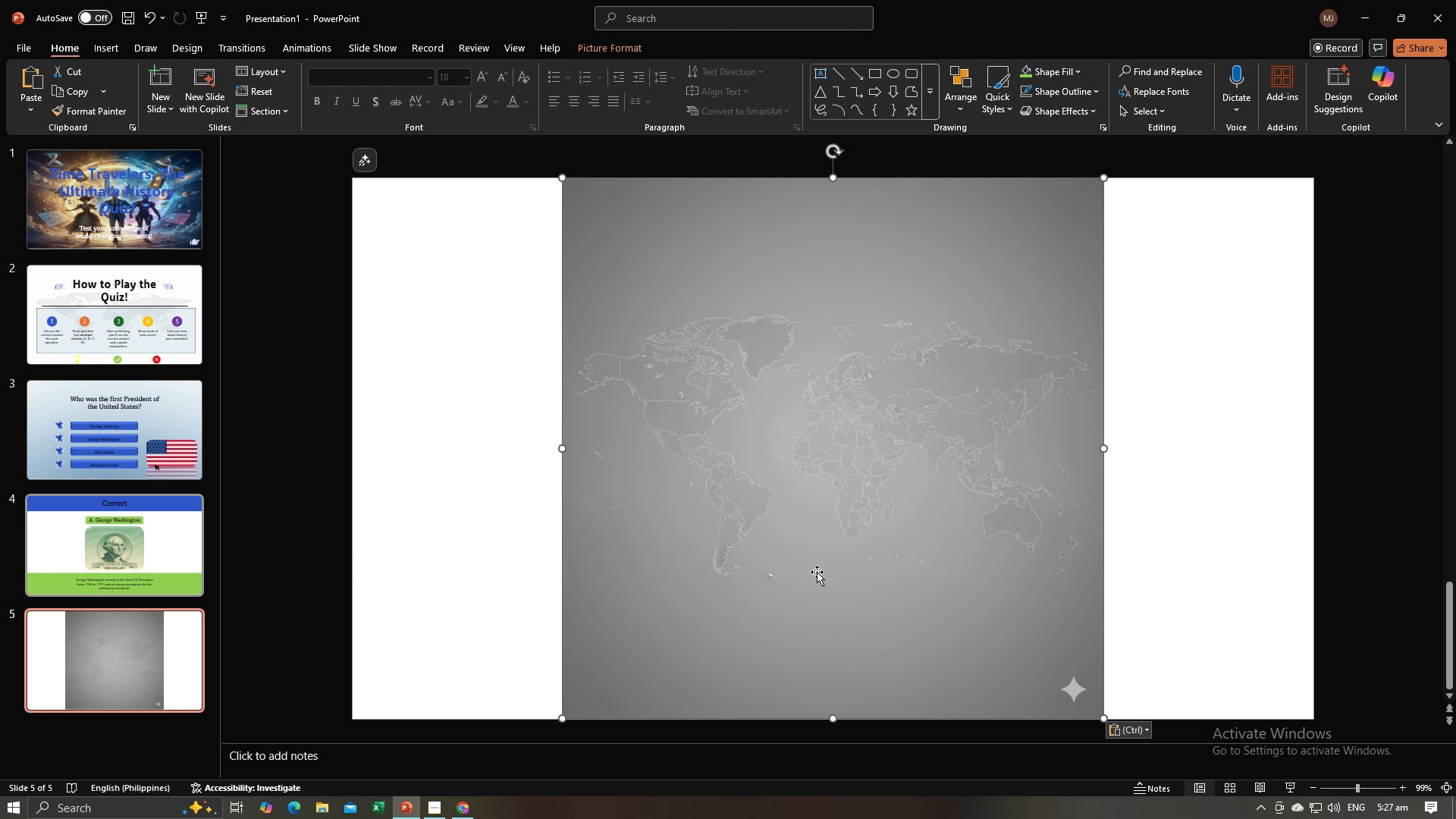 
right_click([801, 555])
 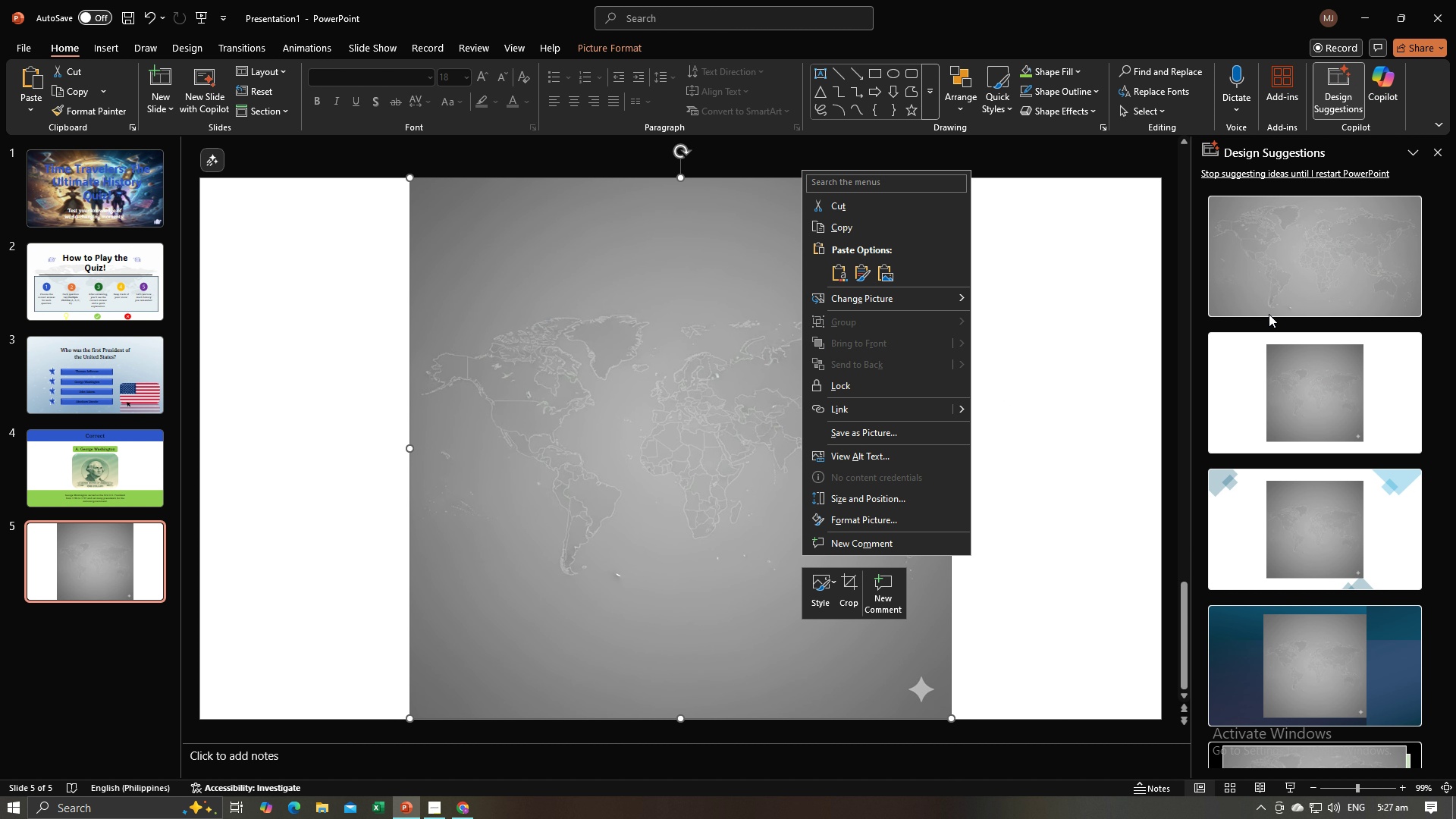 
left_click([1267, 276])
 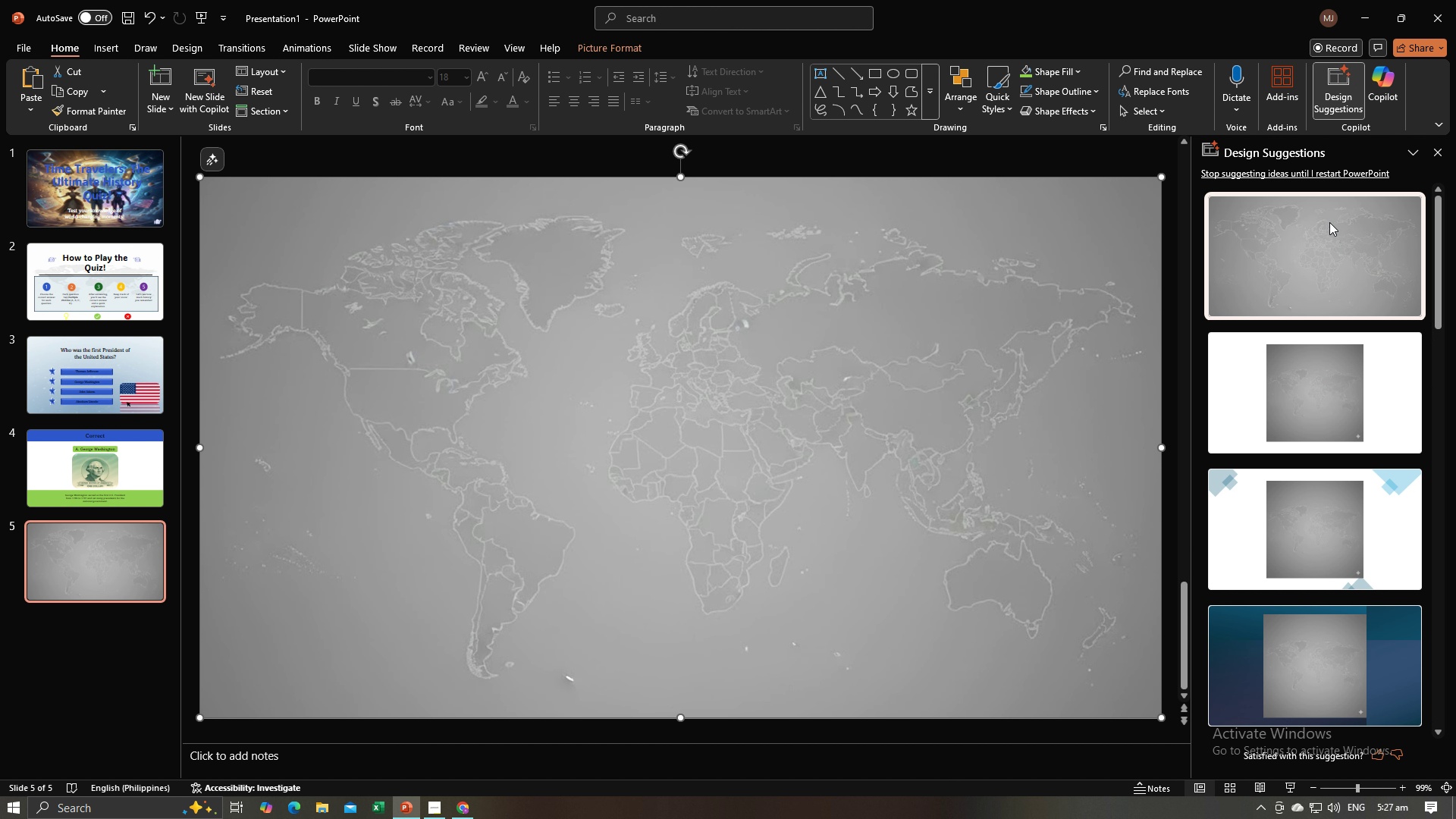 
left_click([1427, 151])
 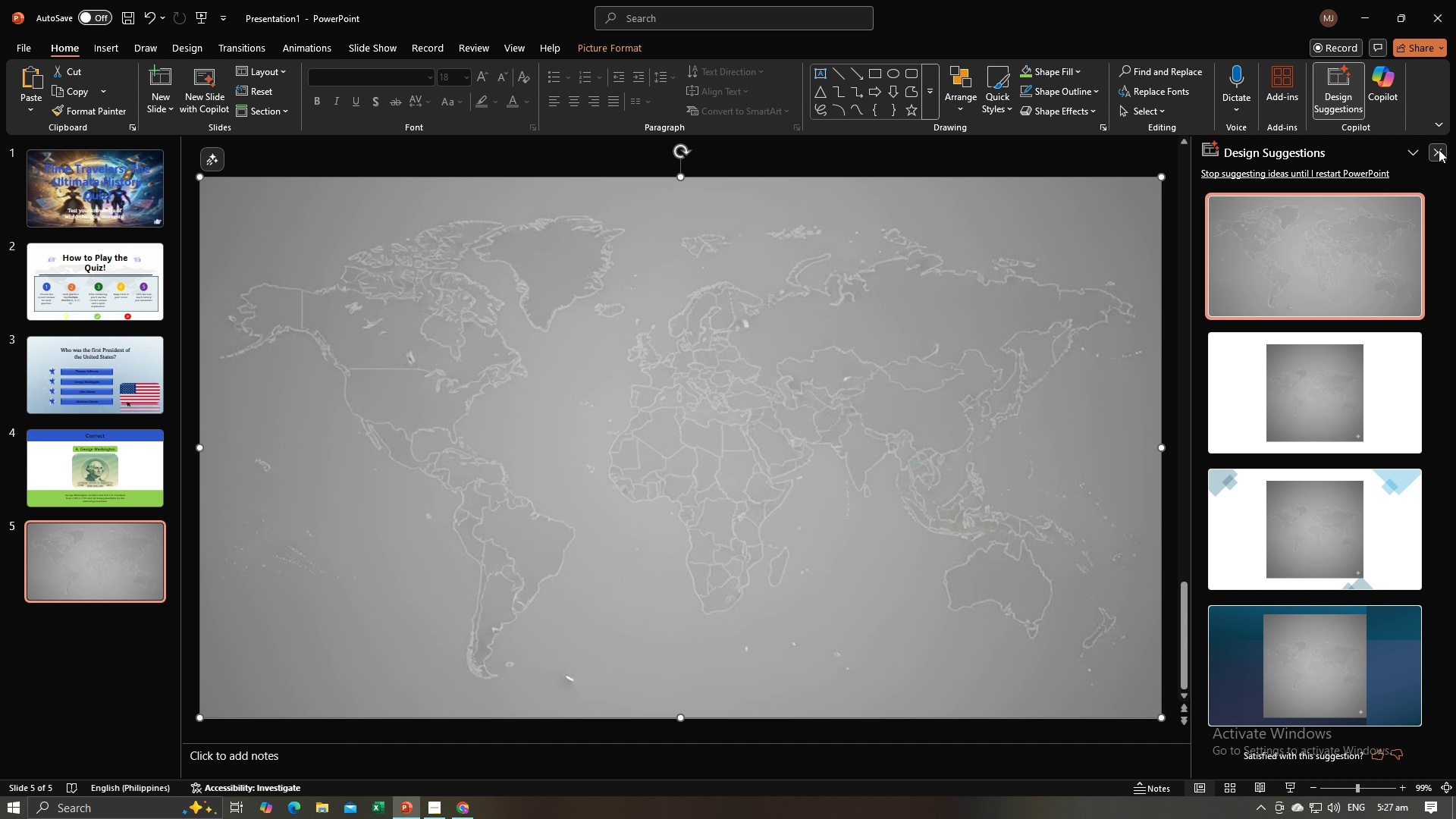 
left_click([1439, 149])
 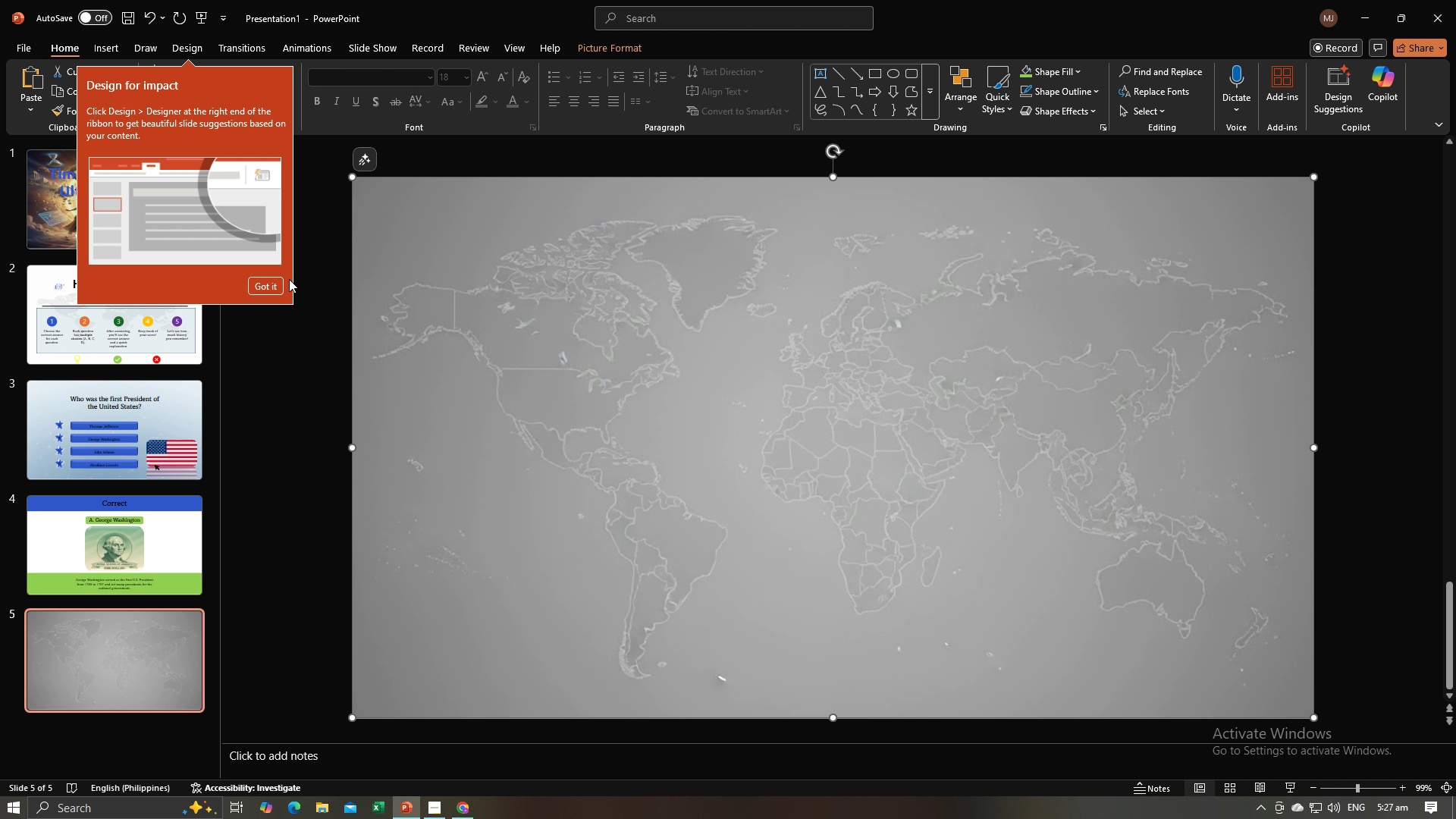 
left_click([275, 284])
 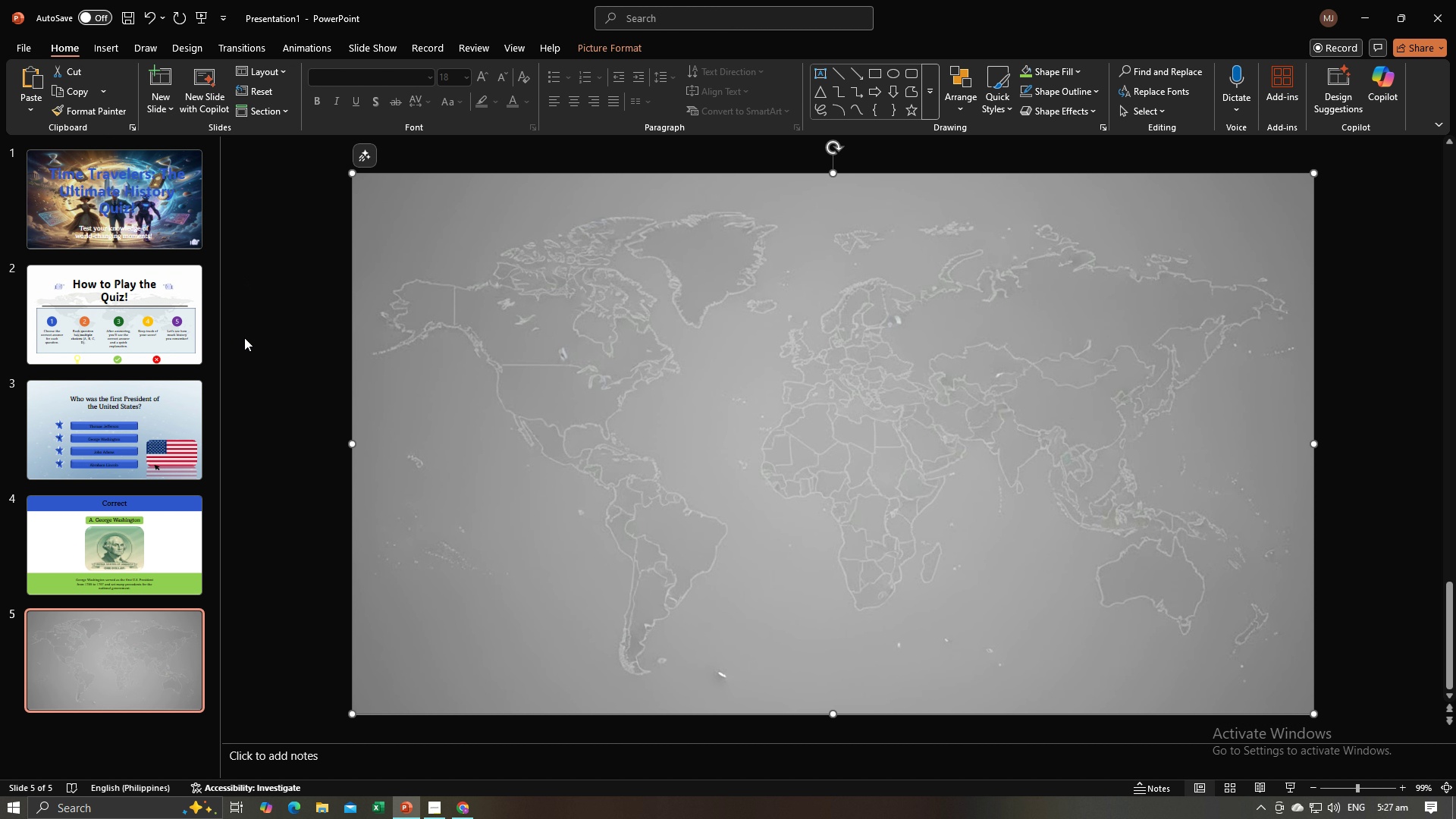 
left_click([244, 337])
 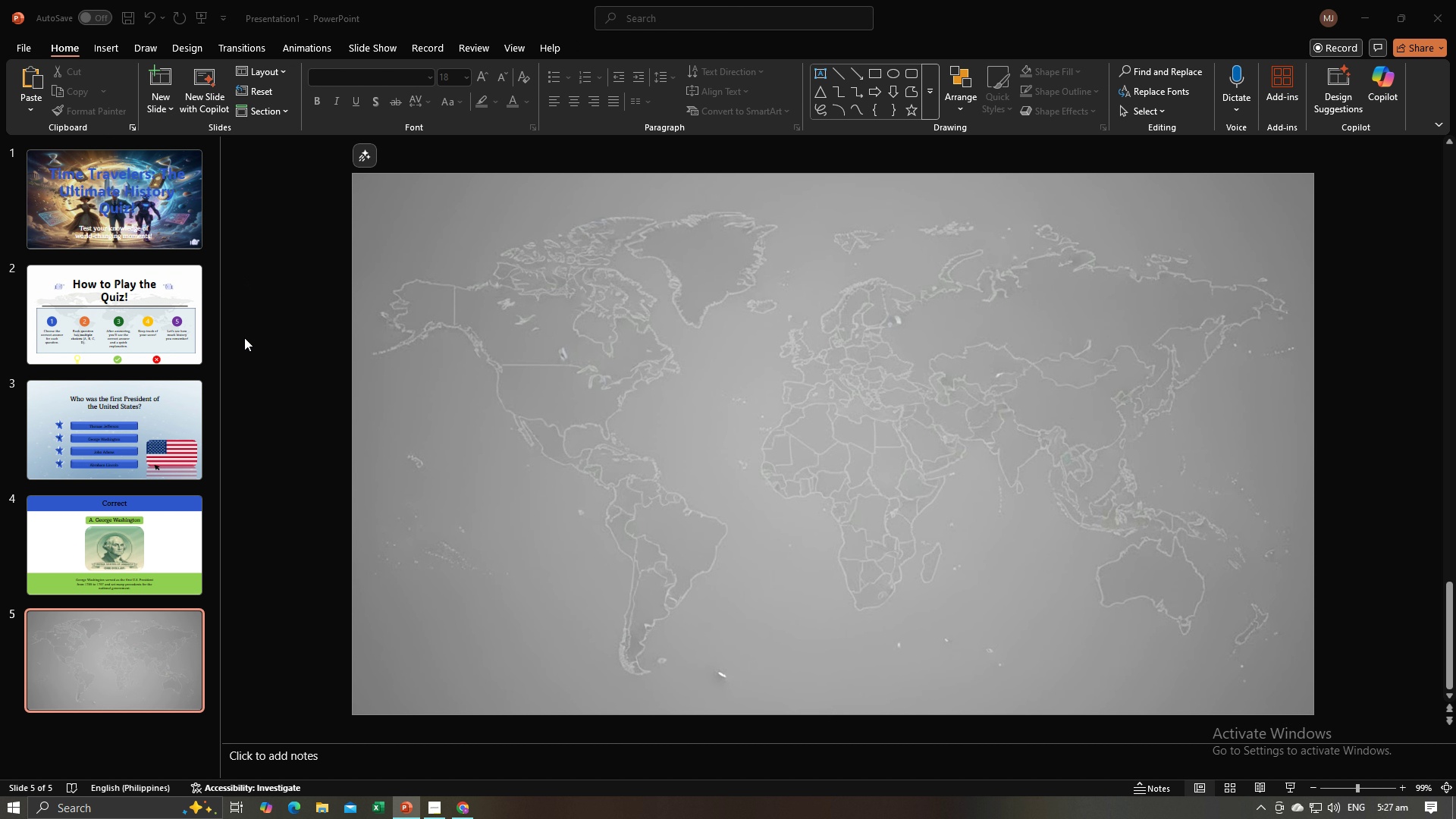 
key(Alt+AltLeft)
 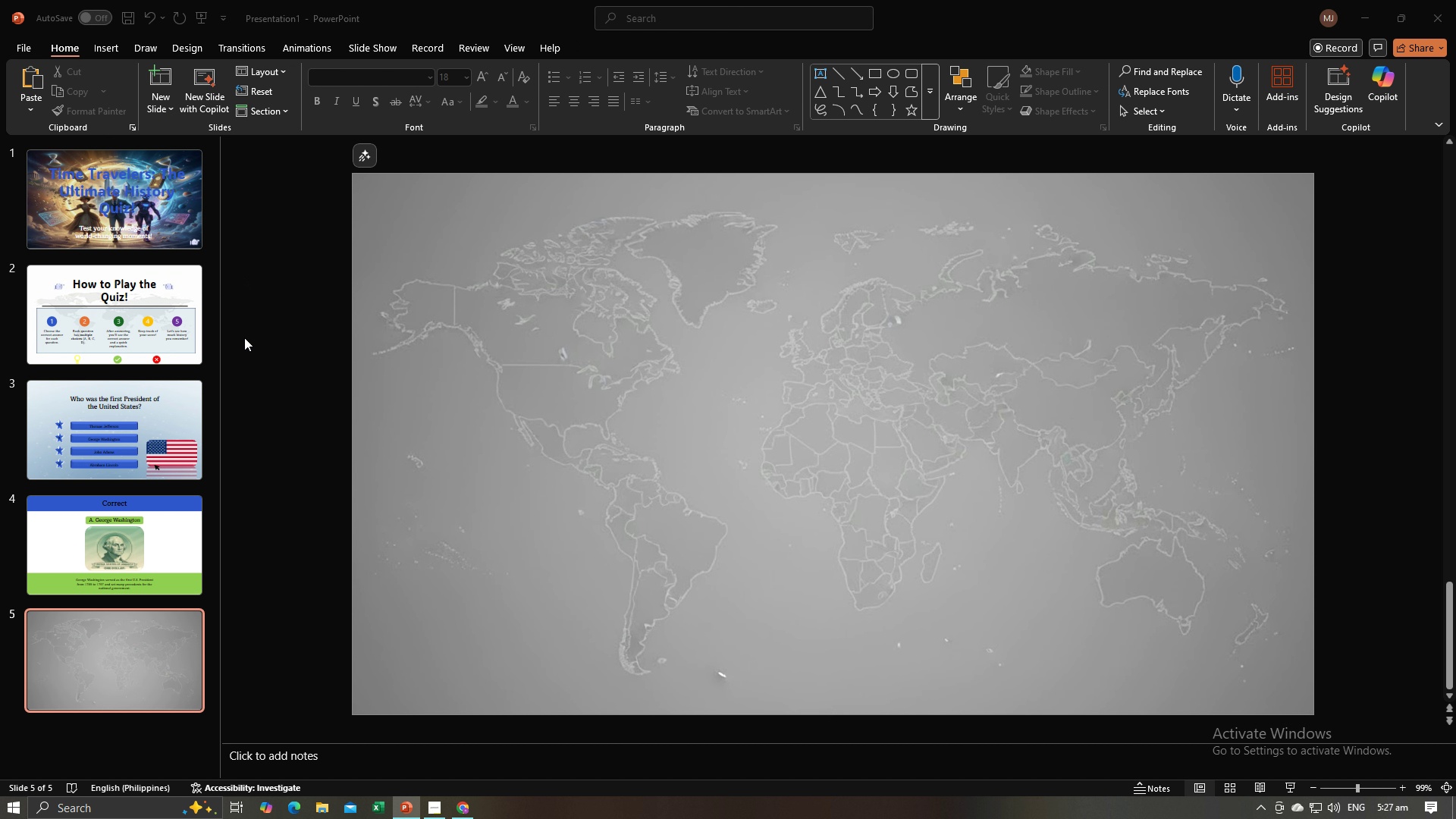 
key(Alt+Tab)